 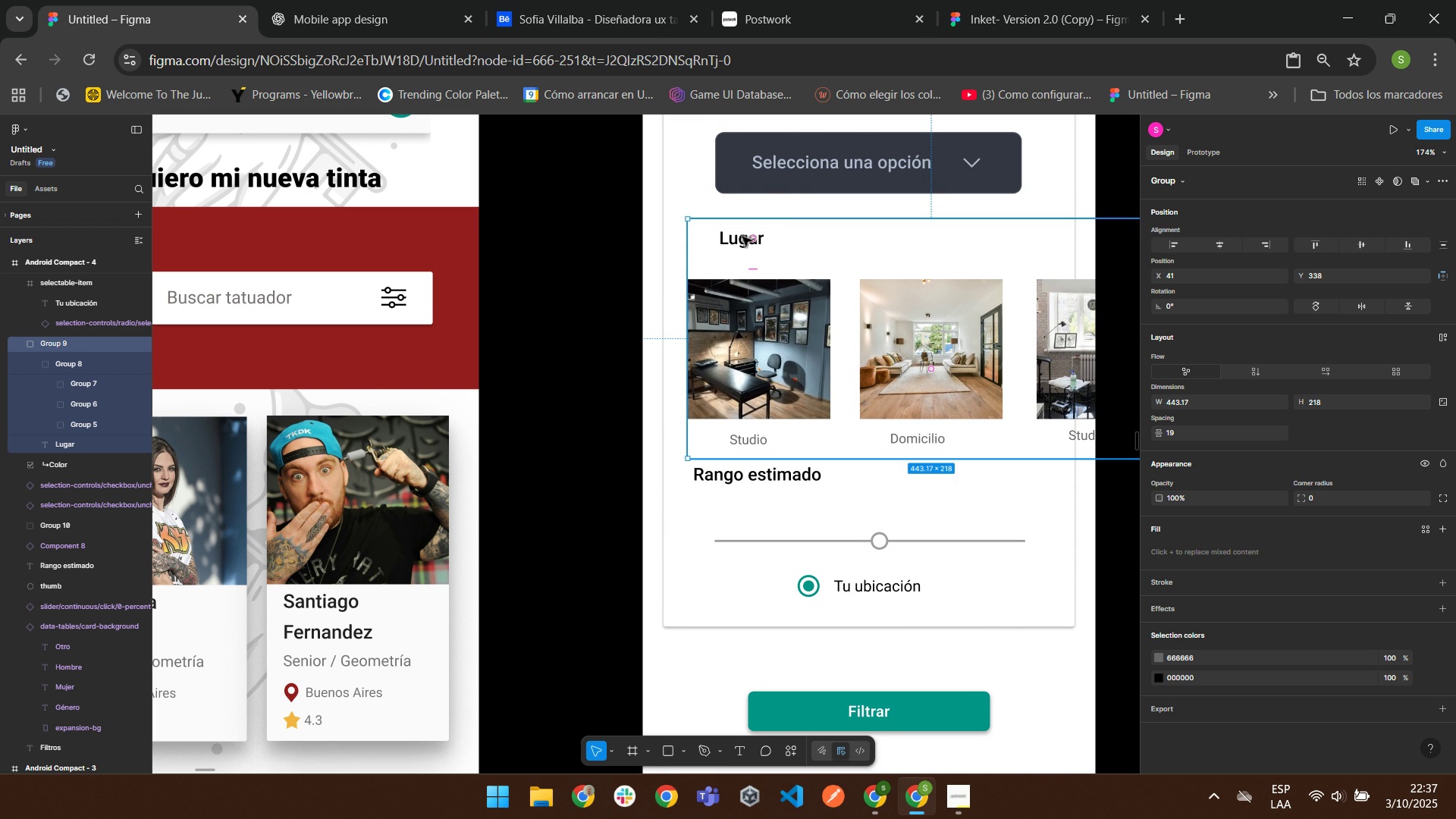 
double_click([741, 242])
 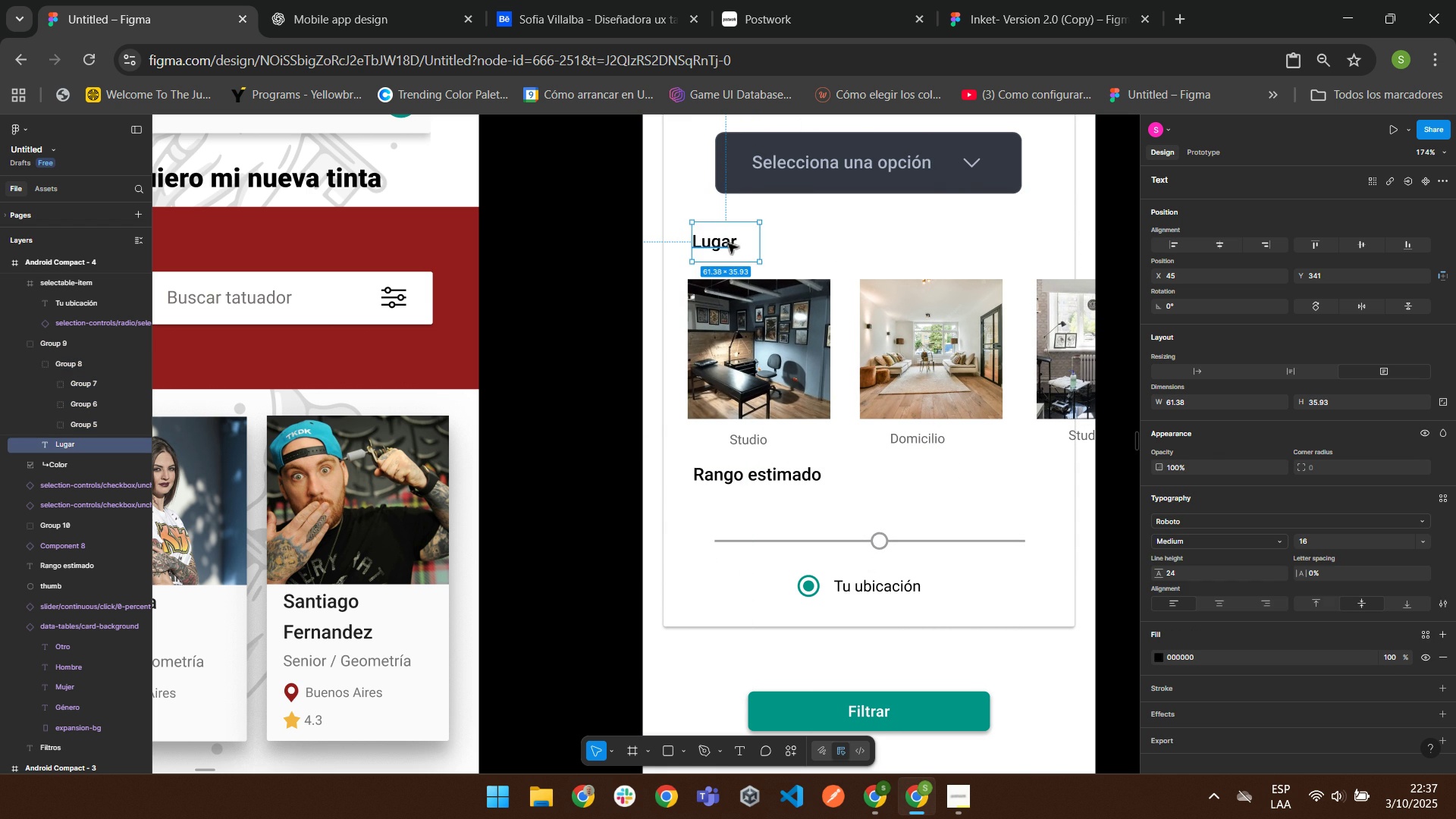 
left_click([861, 231])
 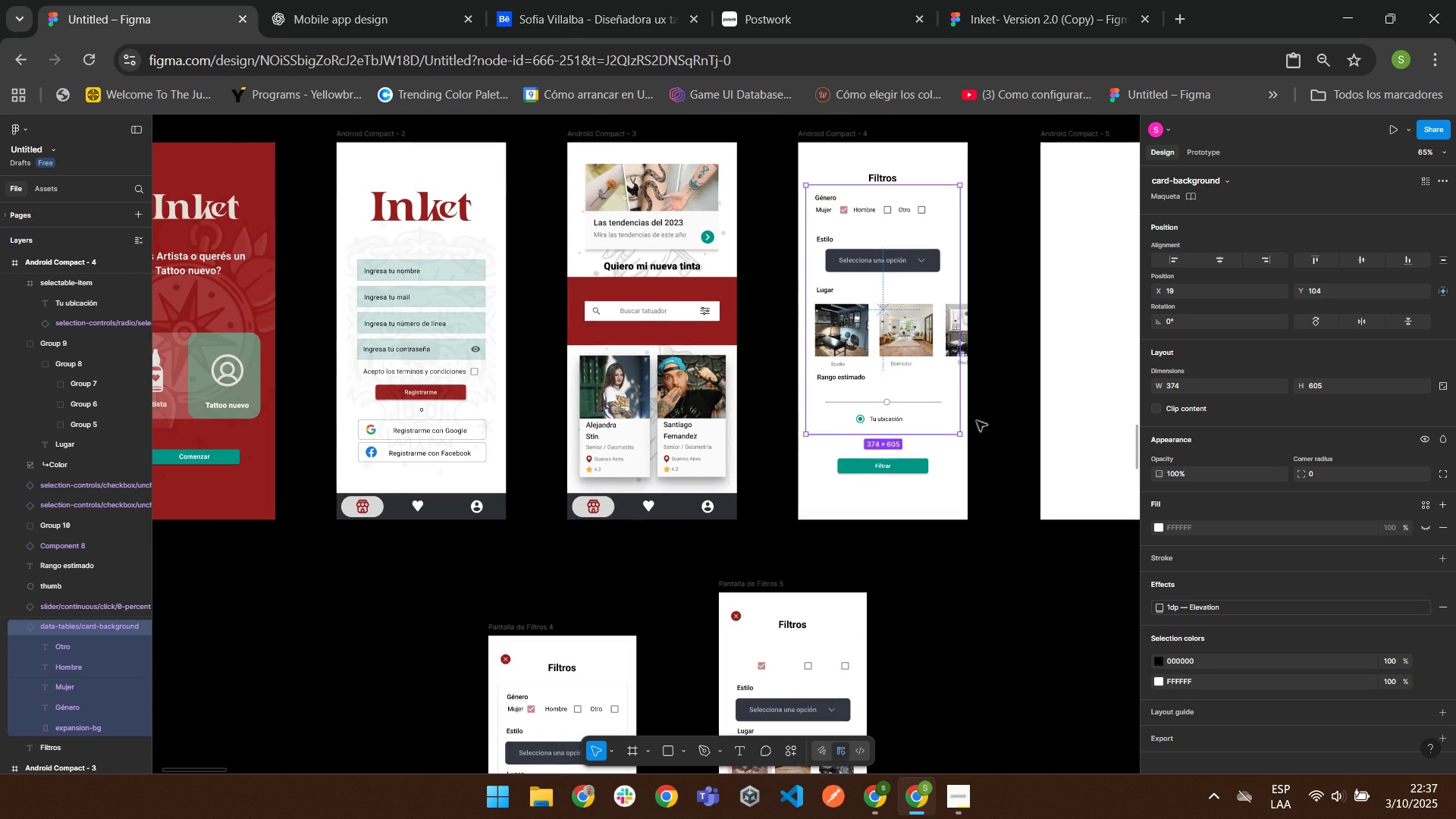 
left_click([1009, 431])
 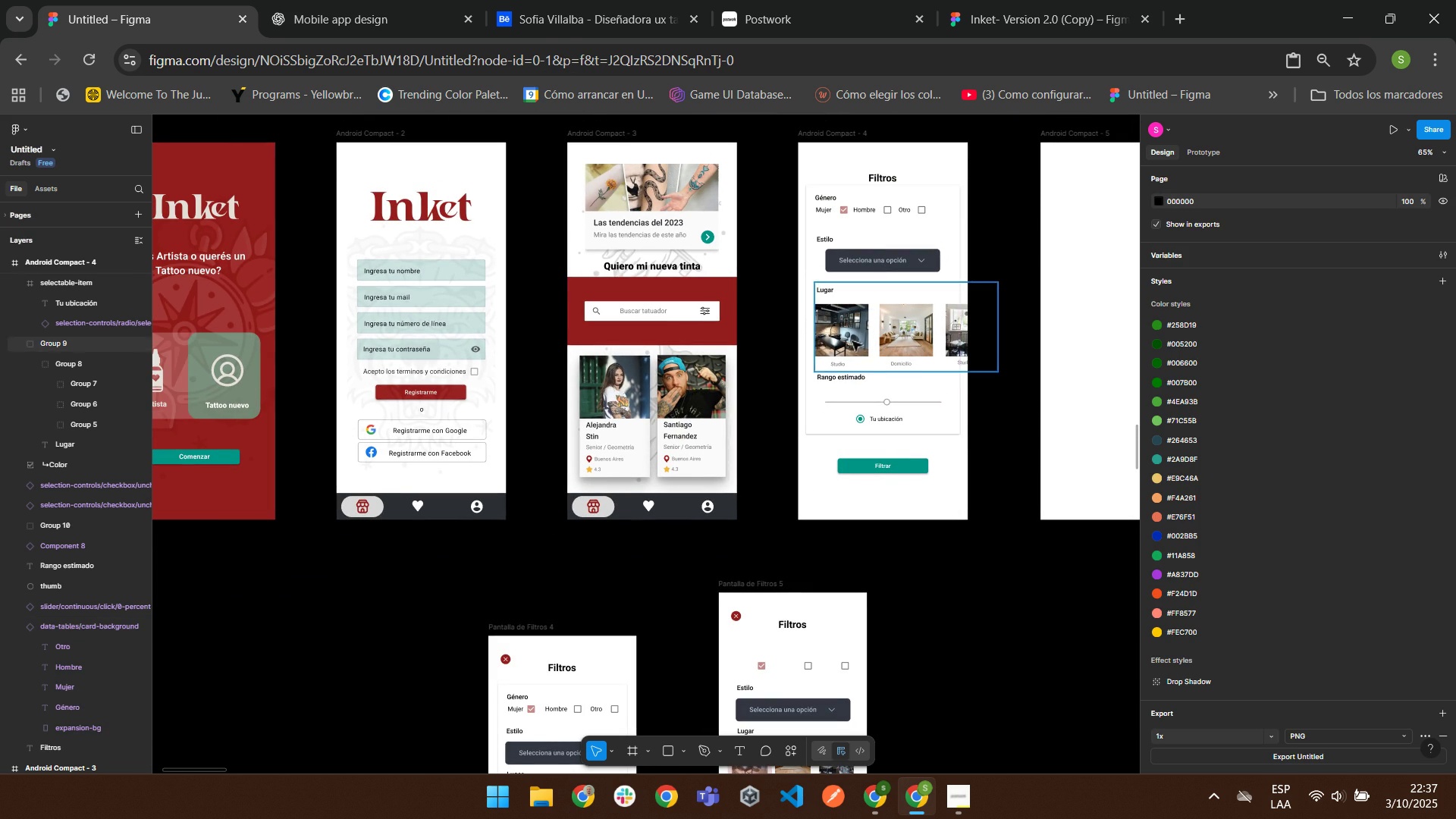 
scroll: coordinate [912, 438], scroll_direction: down, amount: 5.0
 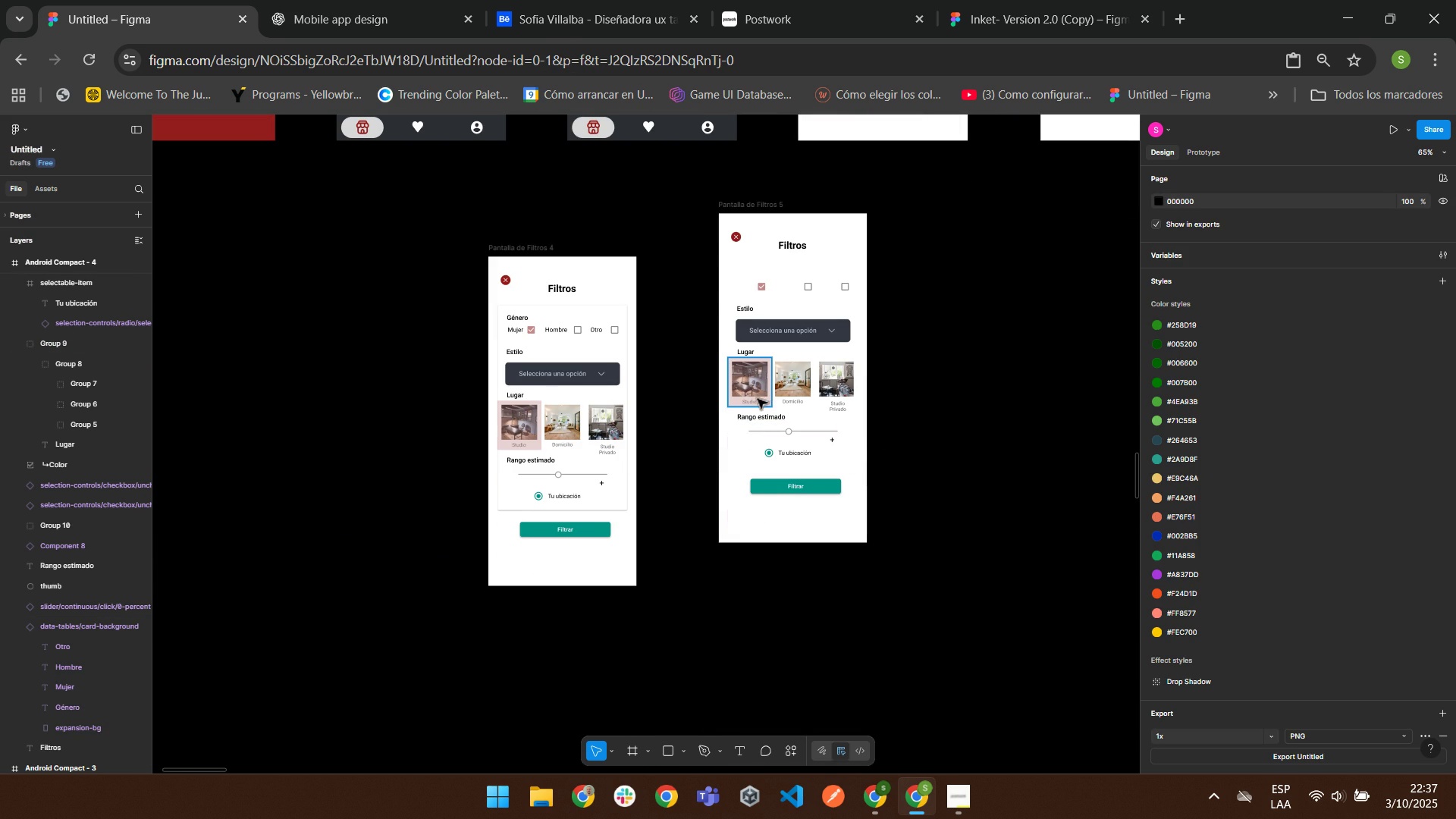 
left_click([754, 403])
 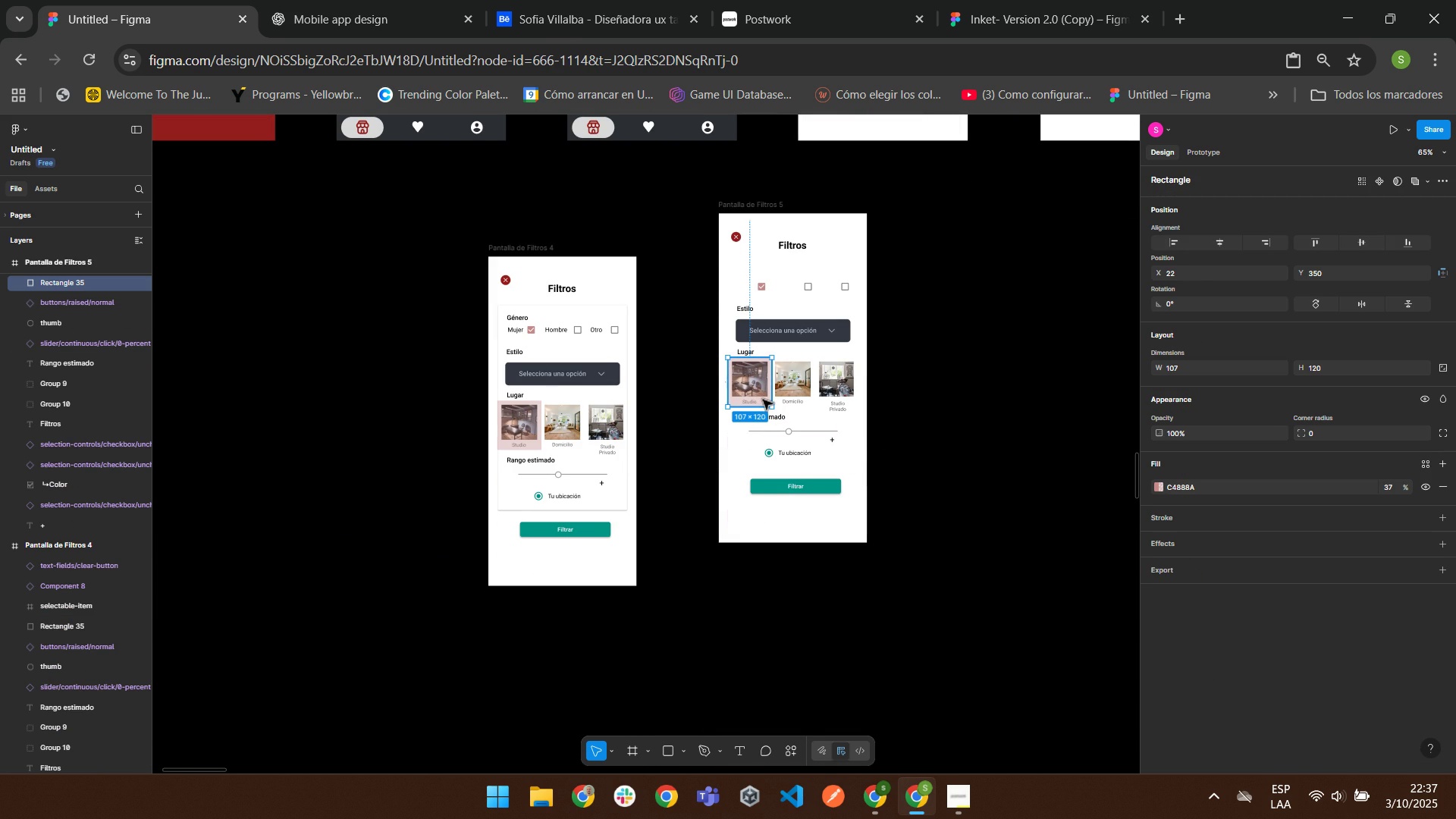 
left_click([762, 399])